 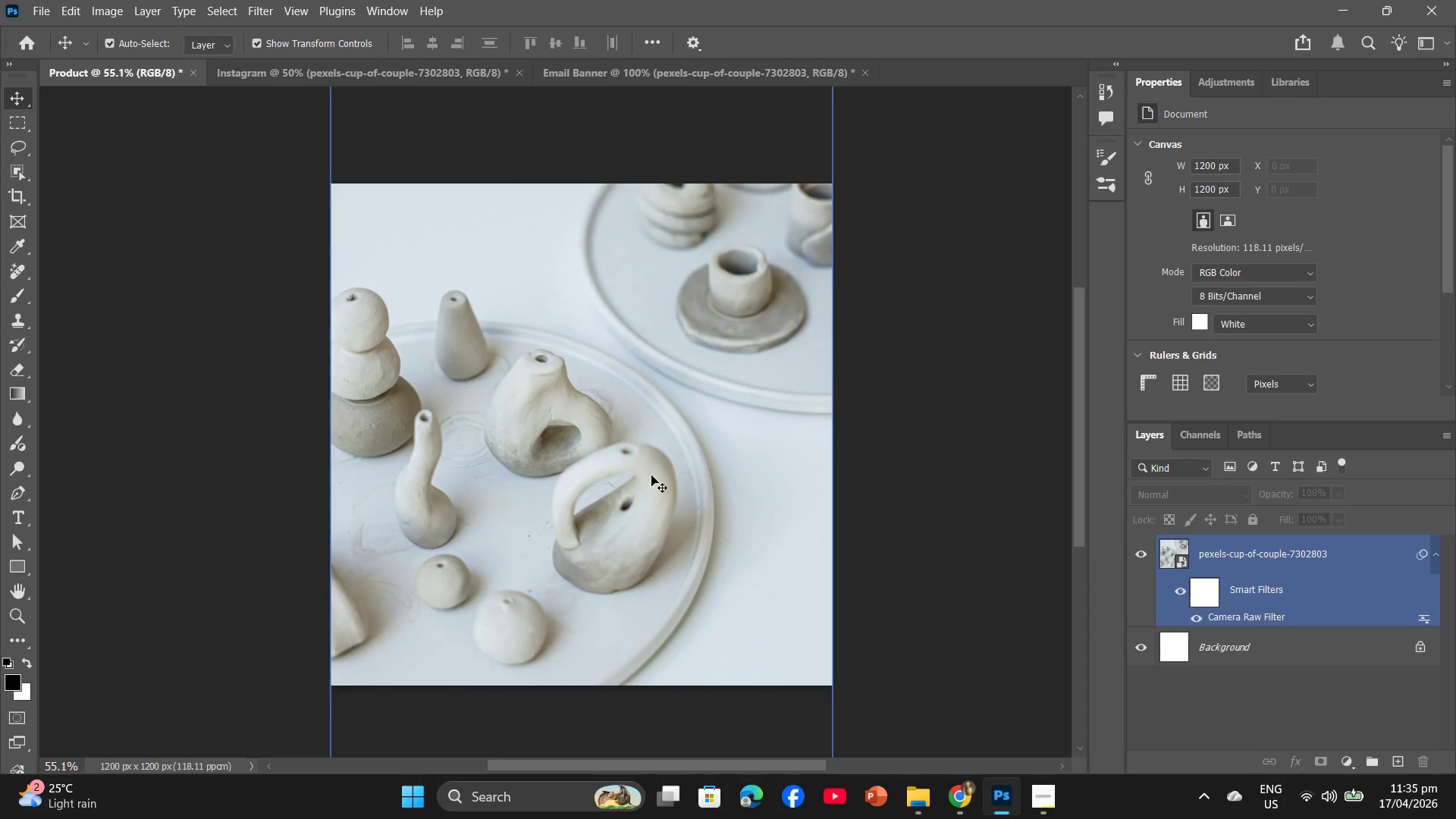 
scroll: coordinate [651, 475], scroll_direction: up, amount: 1.0
 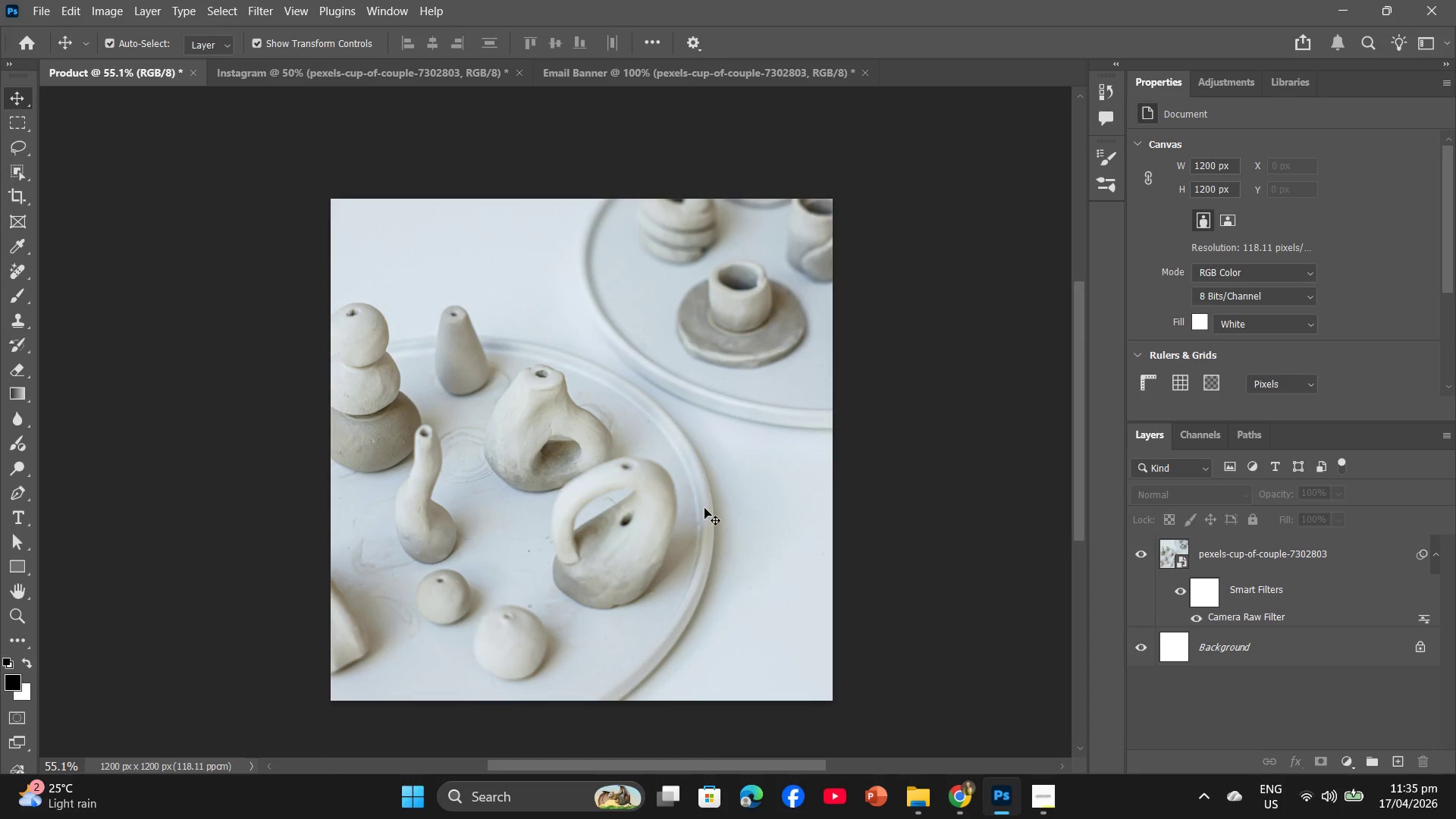 
scroll: coordinate [691, 504], scroll_direction: down, amount: 1.0
 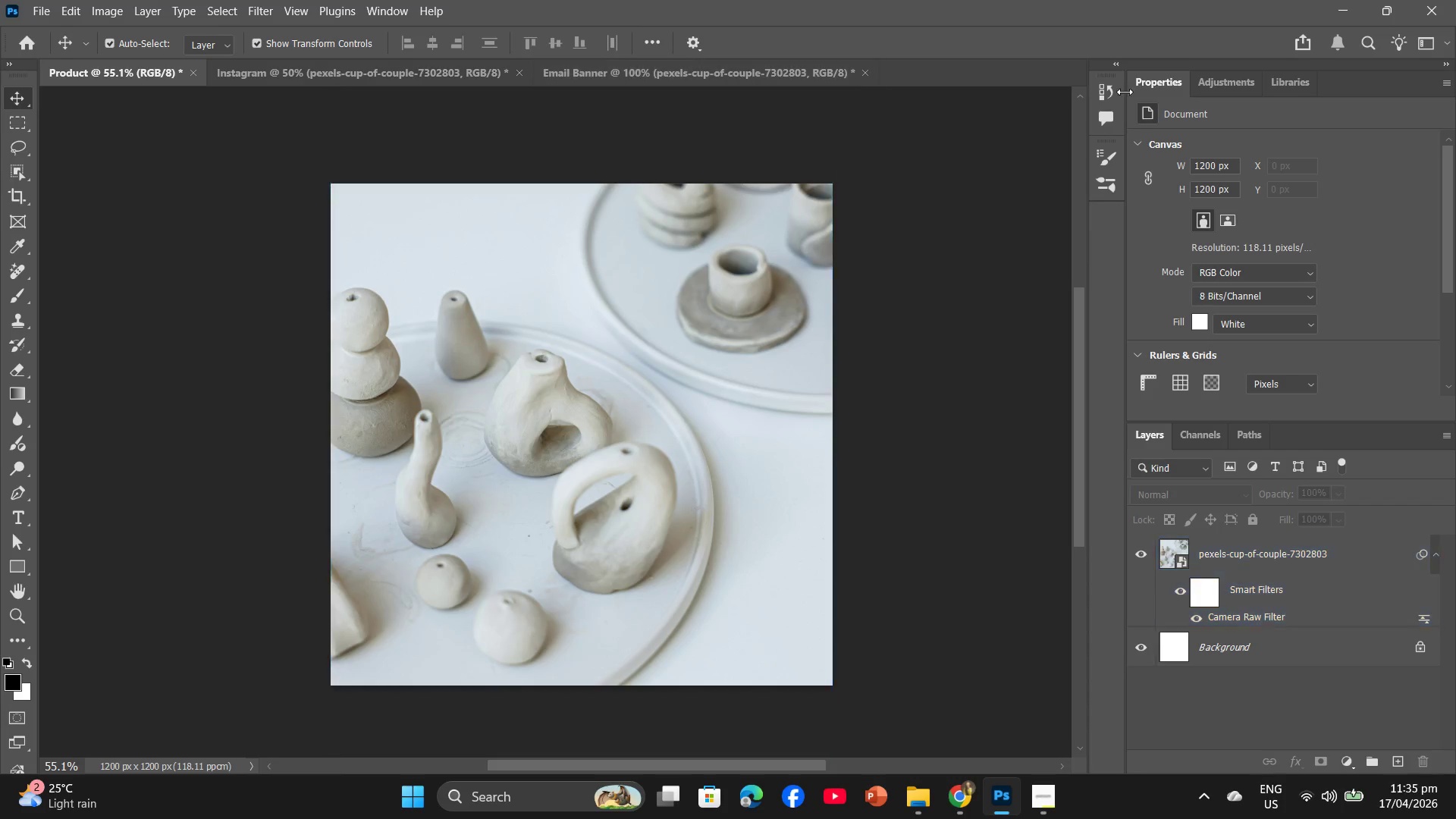 
left_click([1249, 83])
 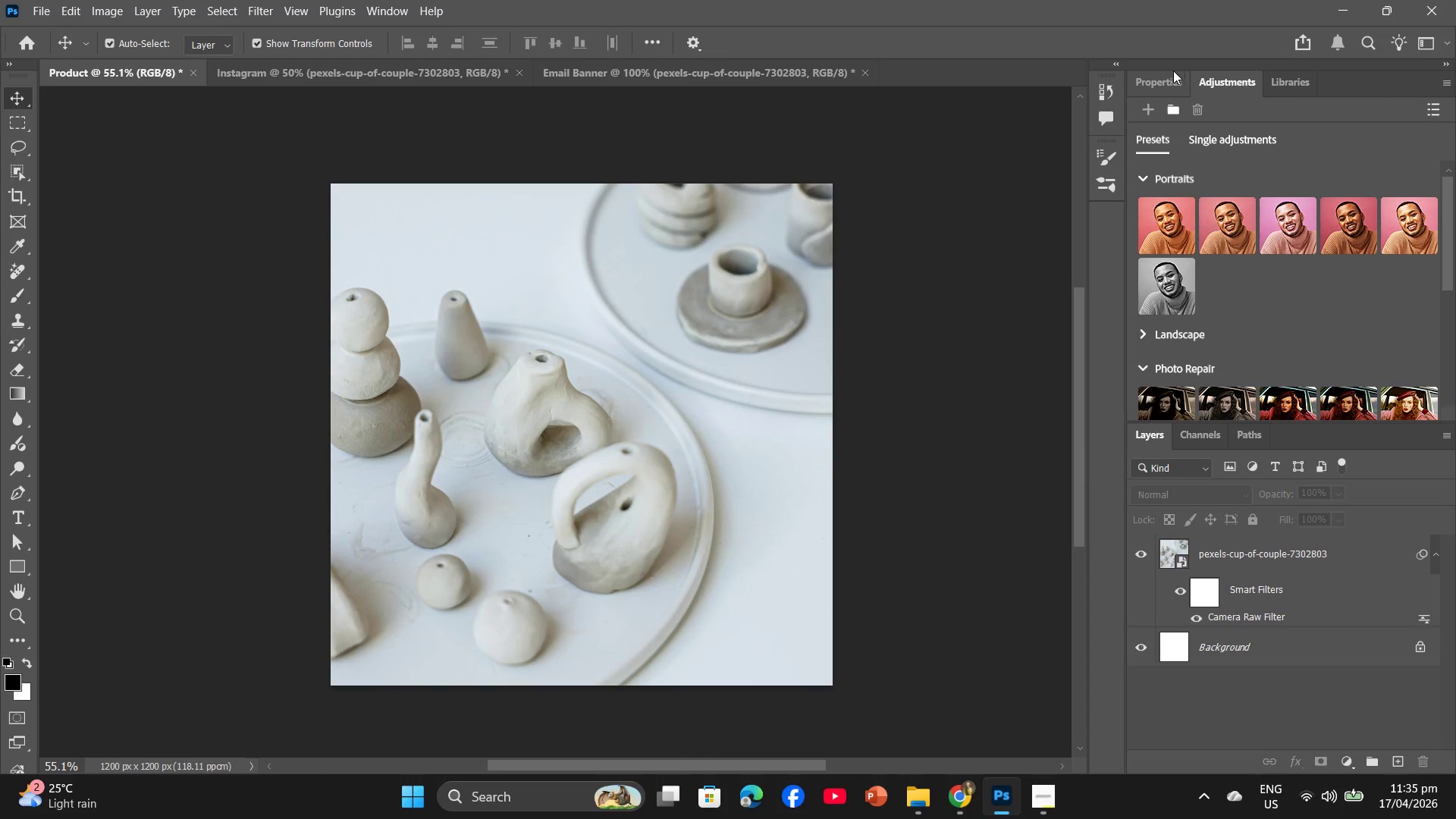 
left_click([1162, 71])
 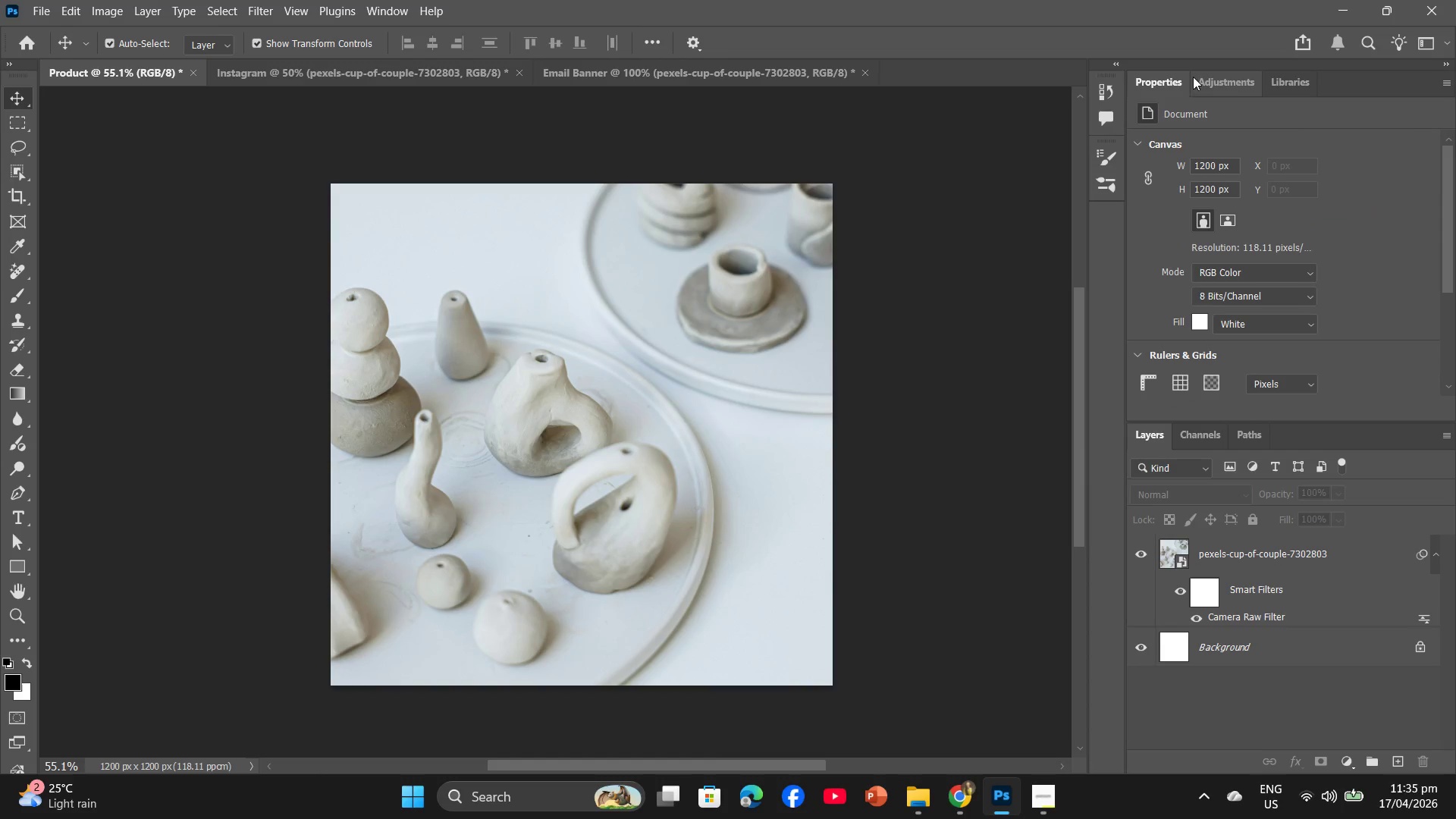 
left_click([1198, 77])
 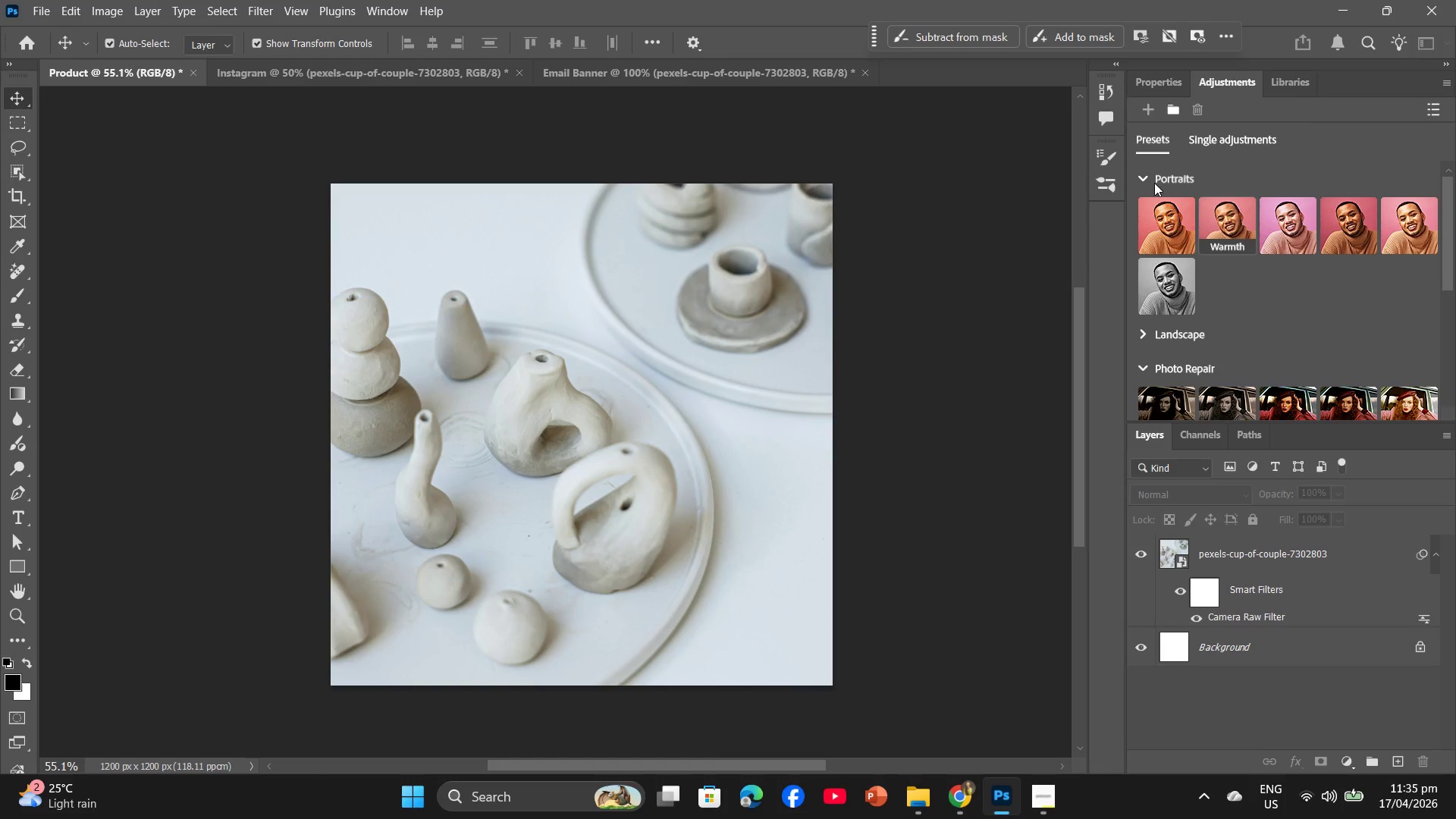 
left_click([1159, 83])
 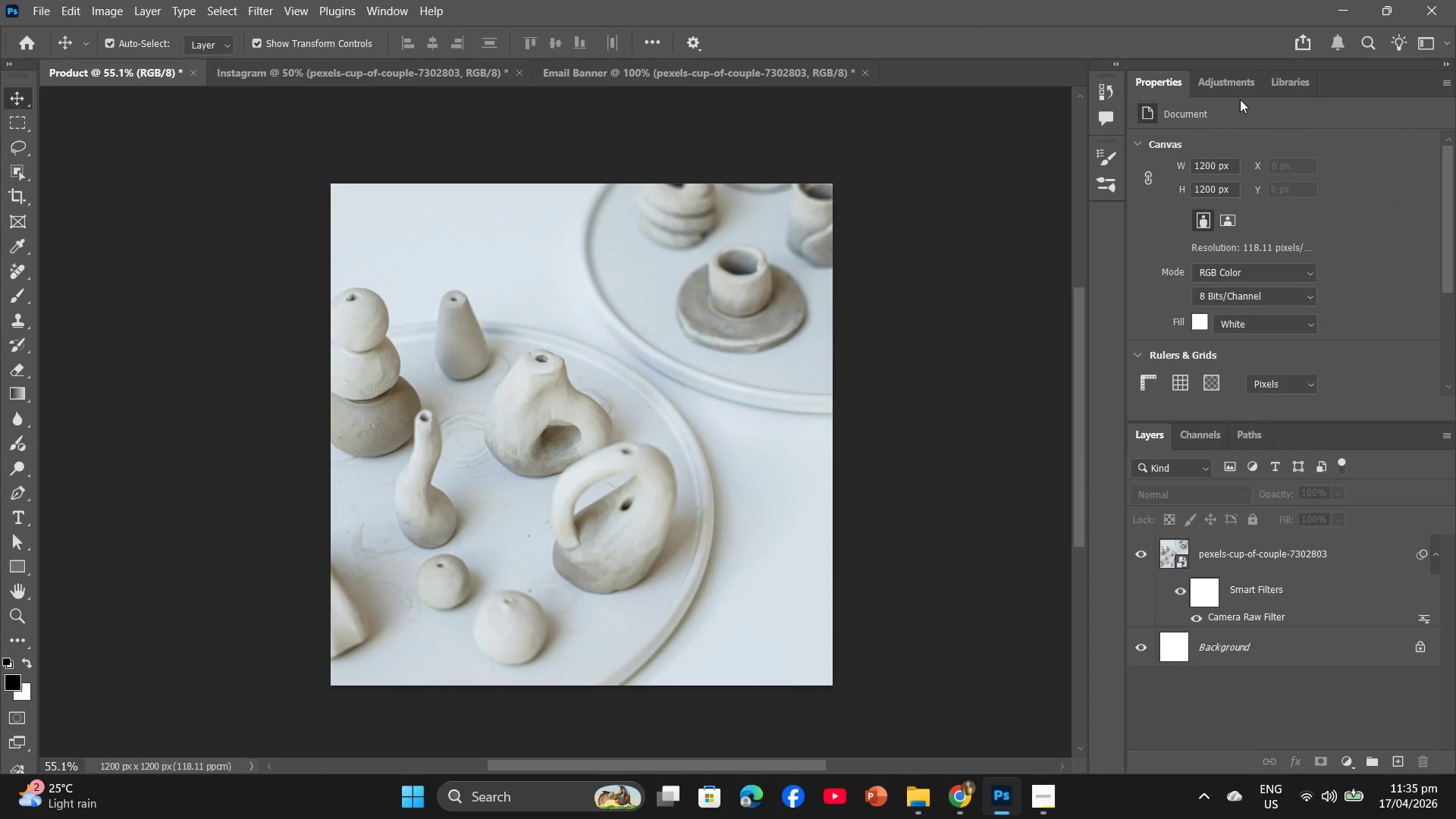 
double_click([1237, 82])
 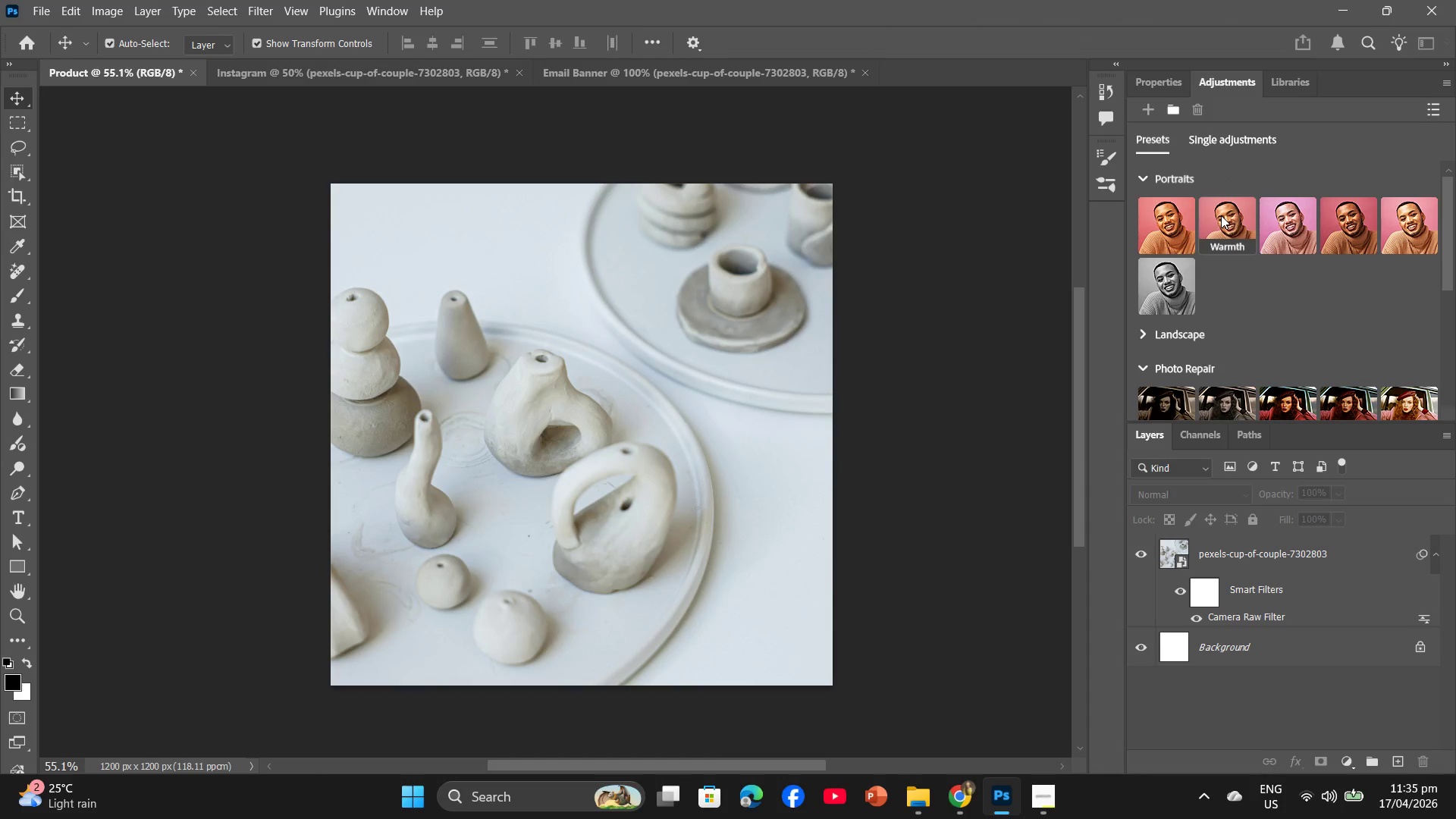 
left_click([1224, 228])
 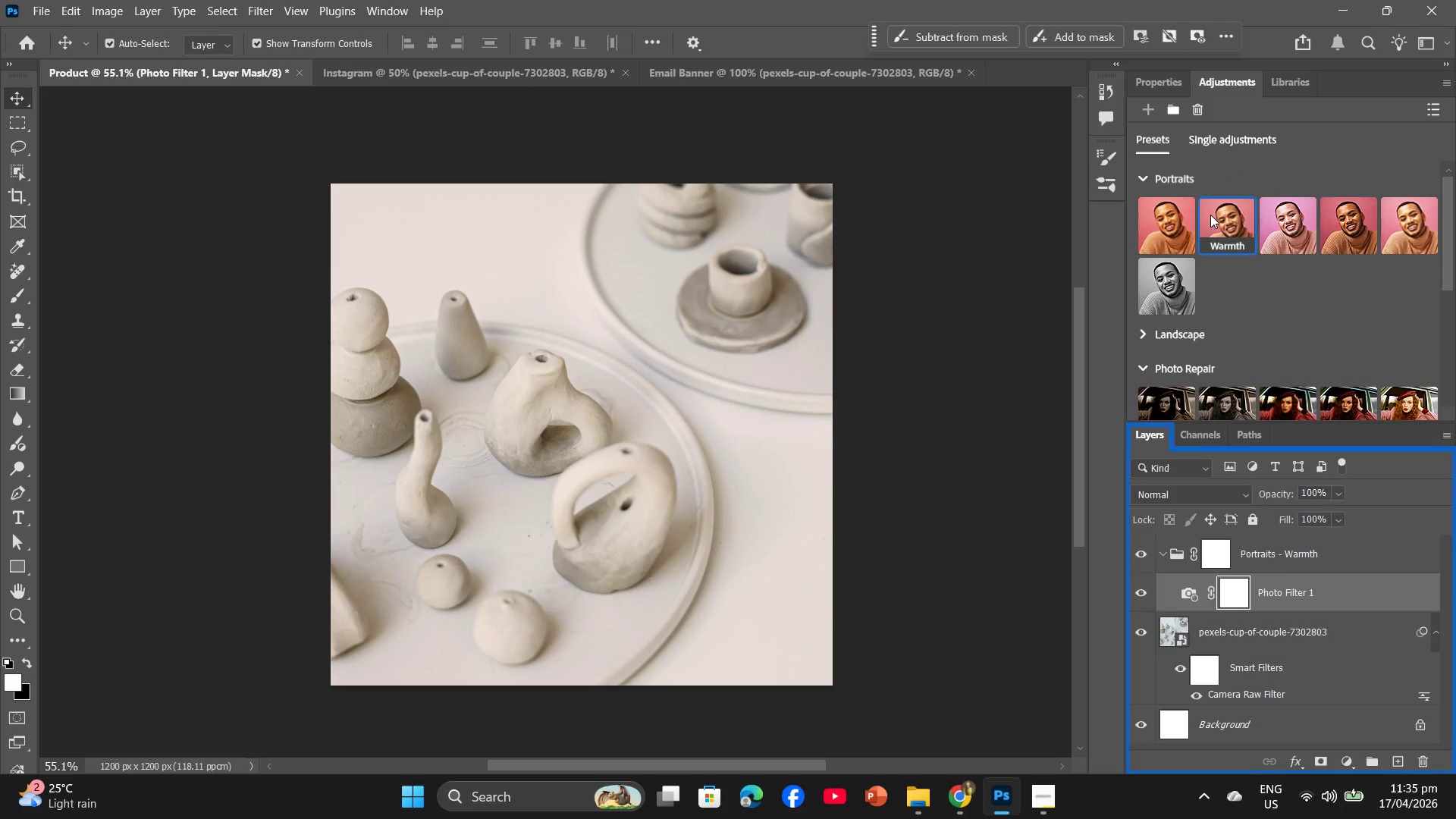 
key(Control+Z)
 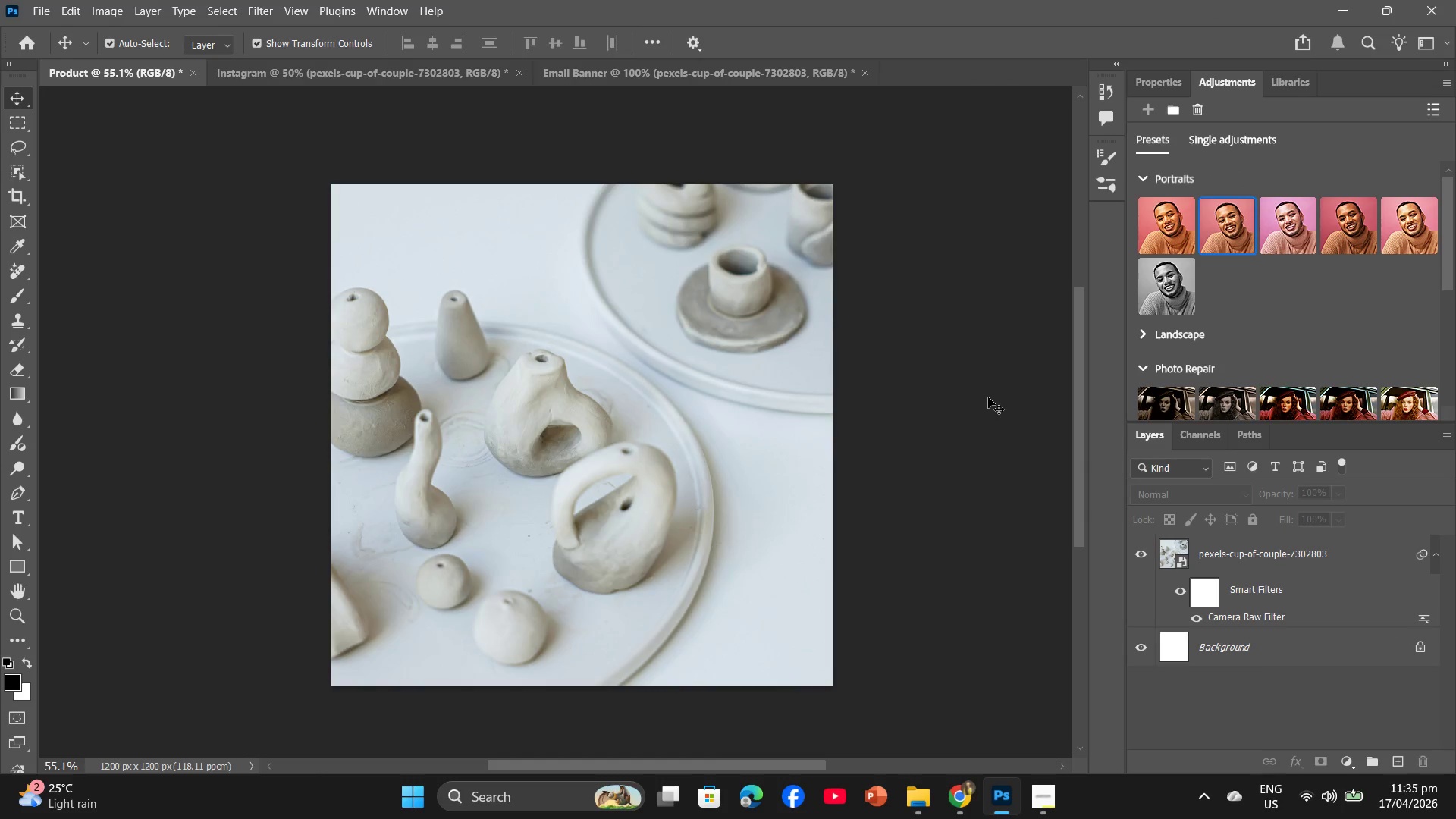 
left_click_drag(start_coordinate=[988, 403], to_coordinate=[993, 428])
 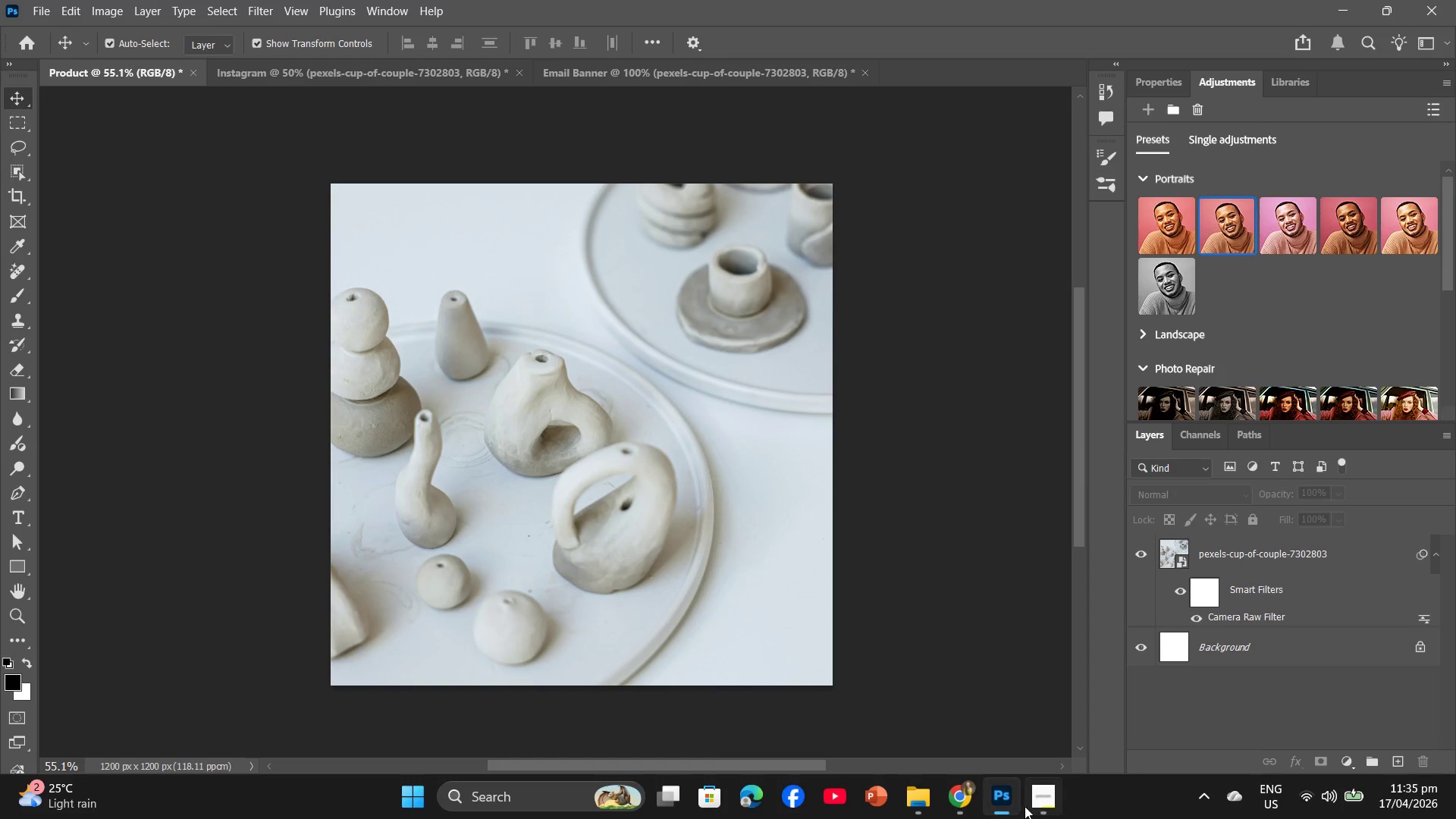 
left_click([1027, 804])